 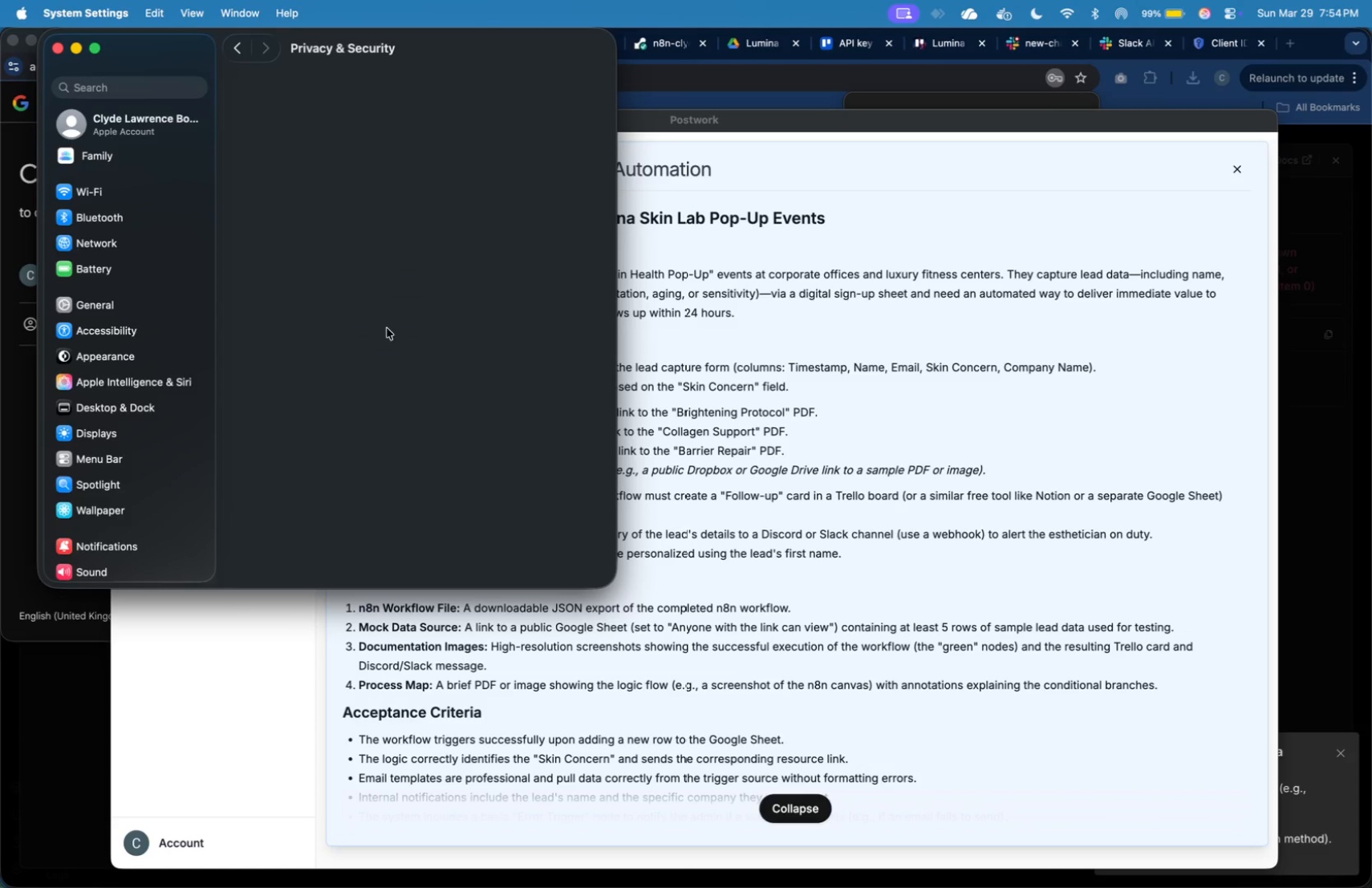 
left_click([274, 141])
 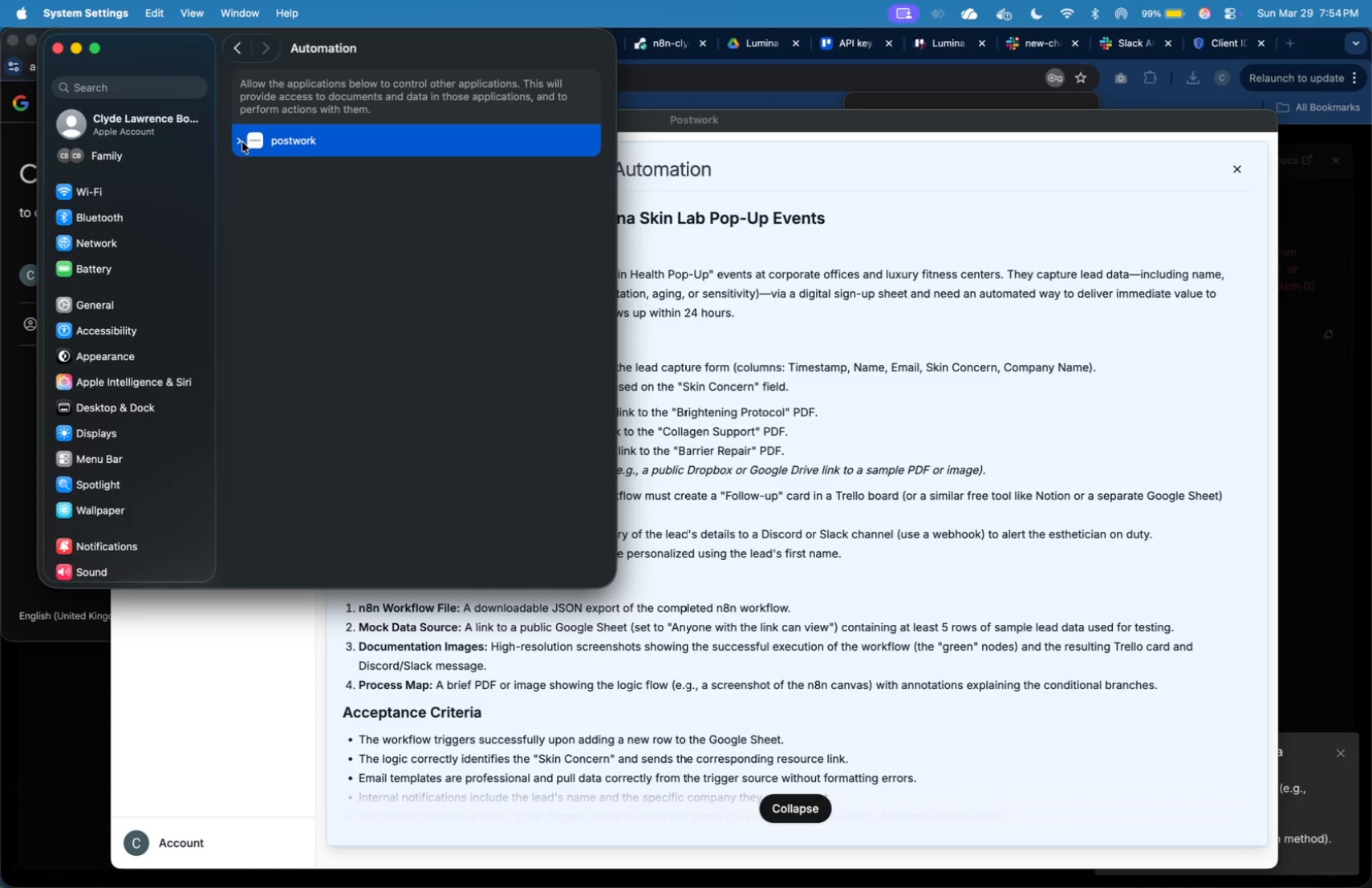 
left_click([242, 142])
 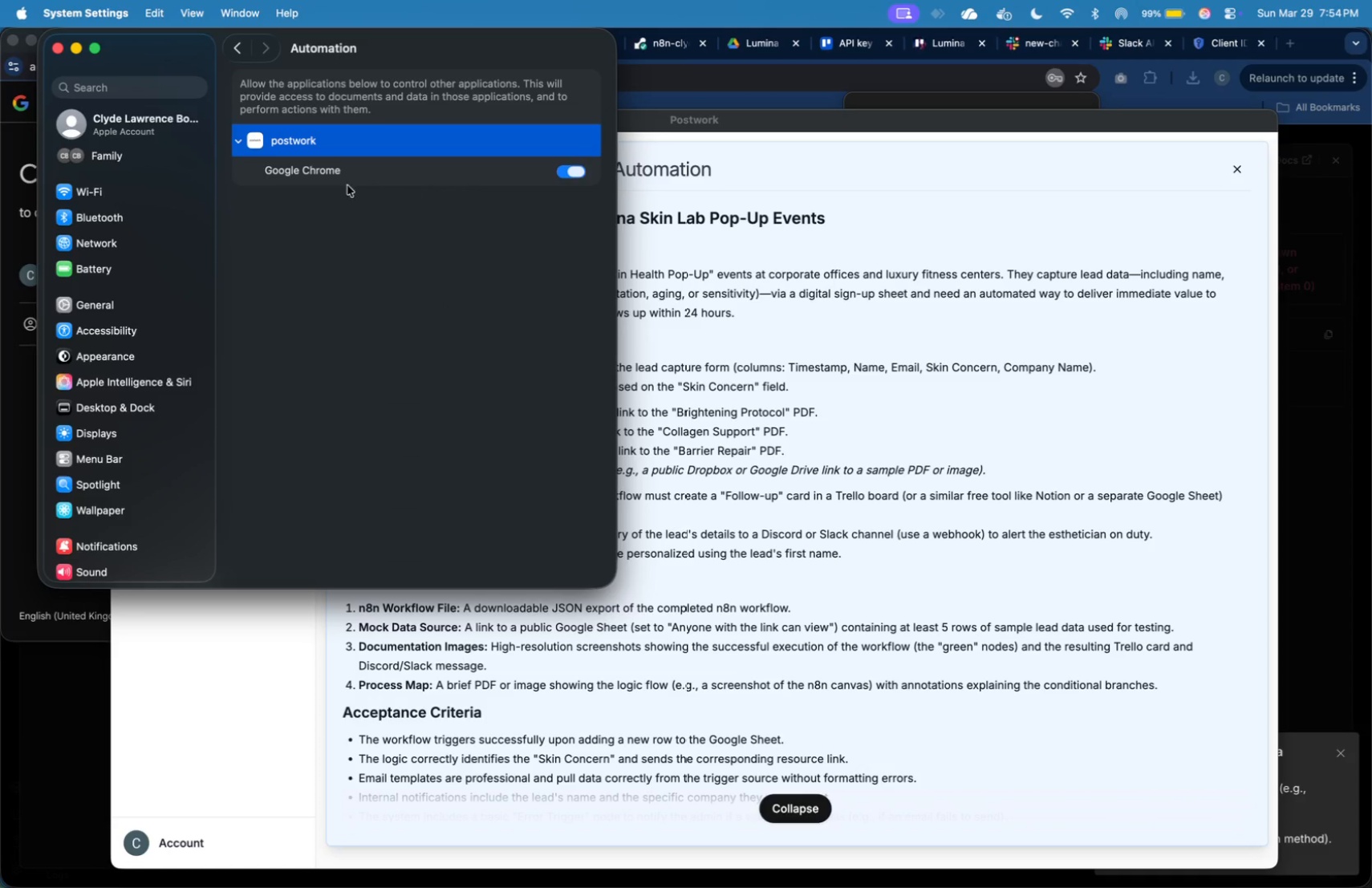 
left_click([385, 209])
 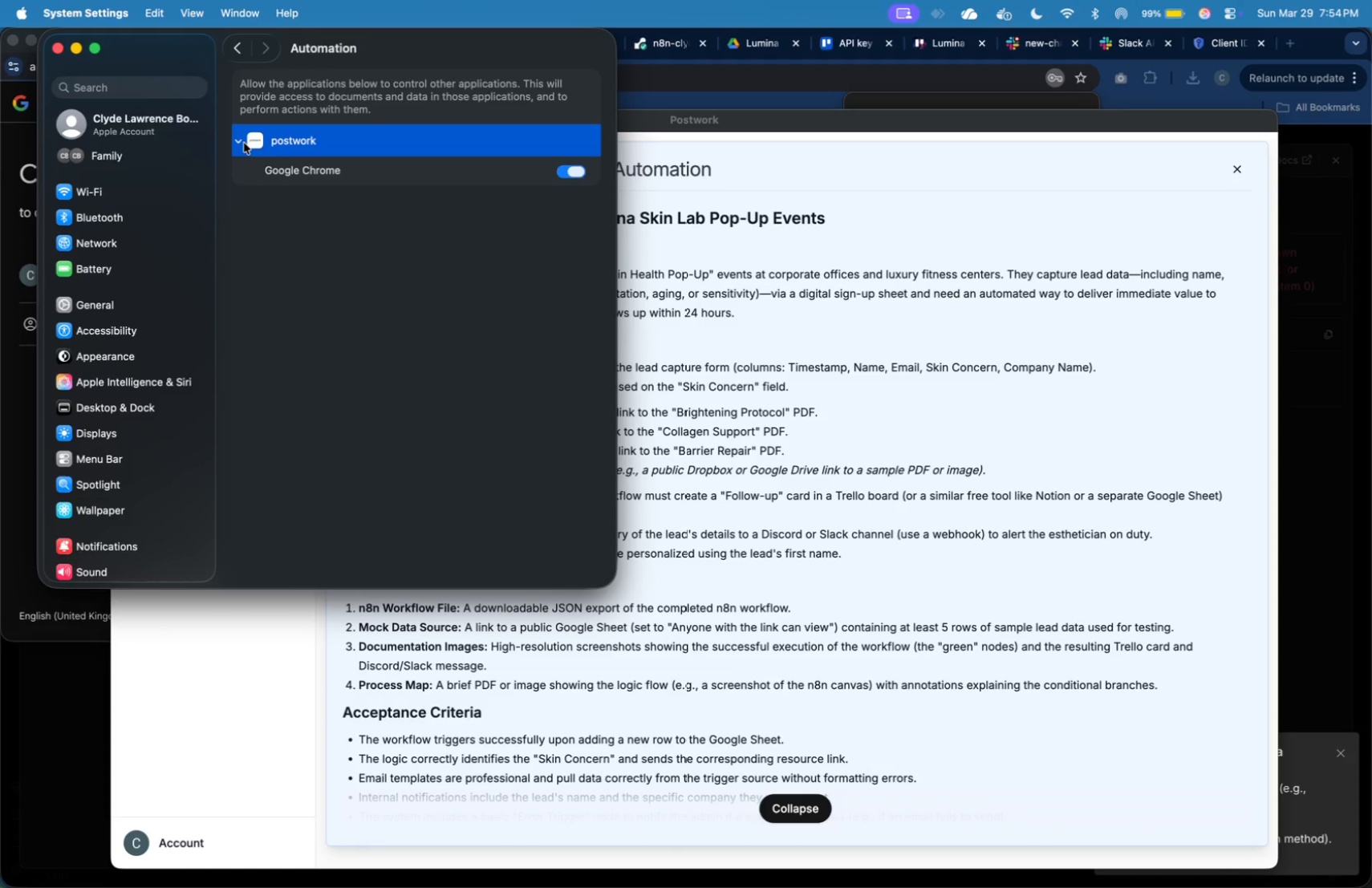 
left_click([242, 142])
 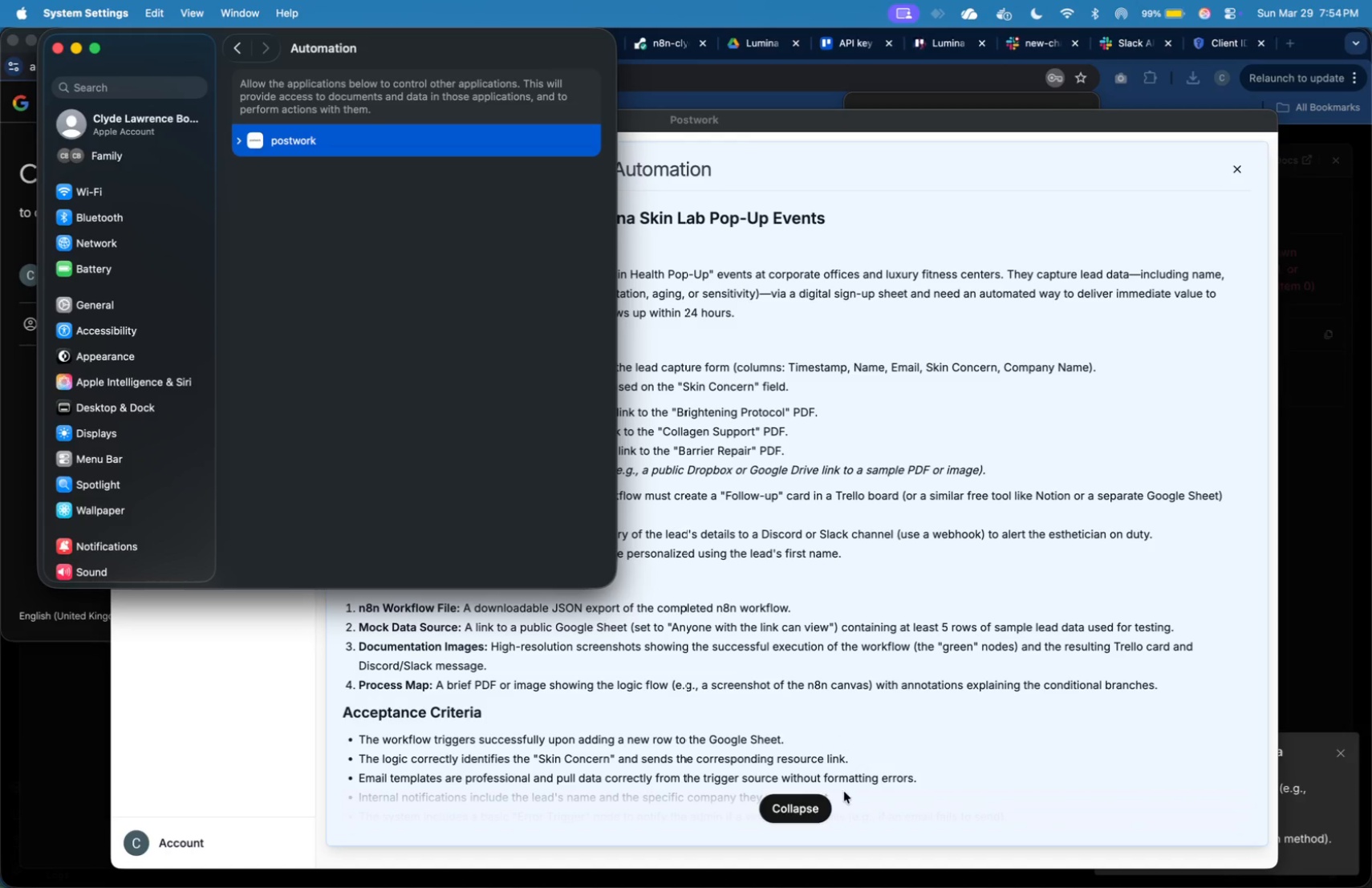 
left_click([808, 810])